 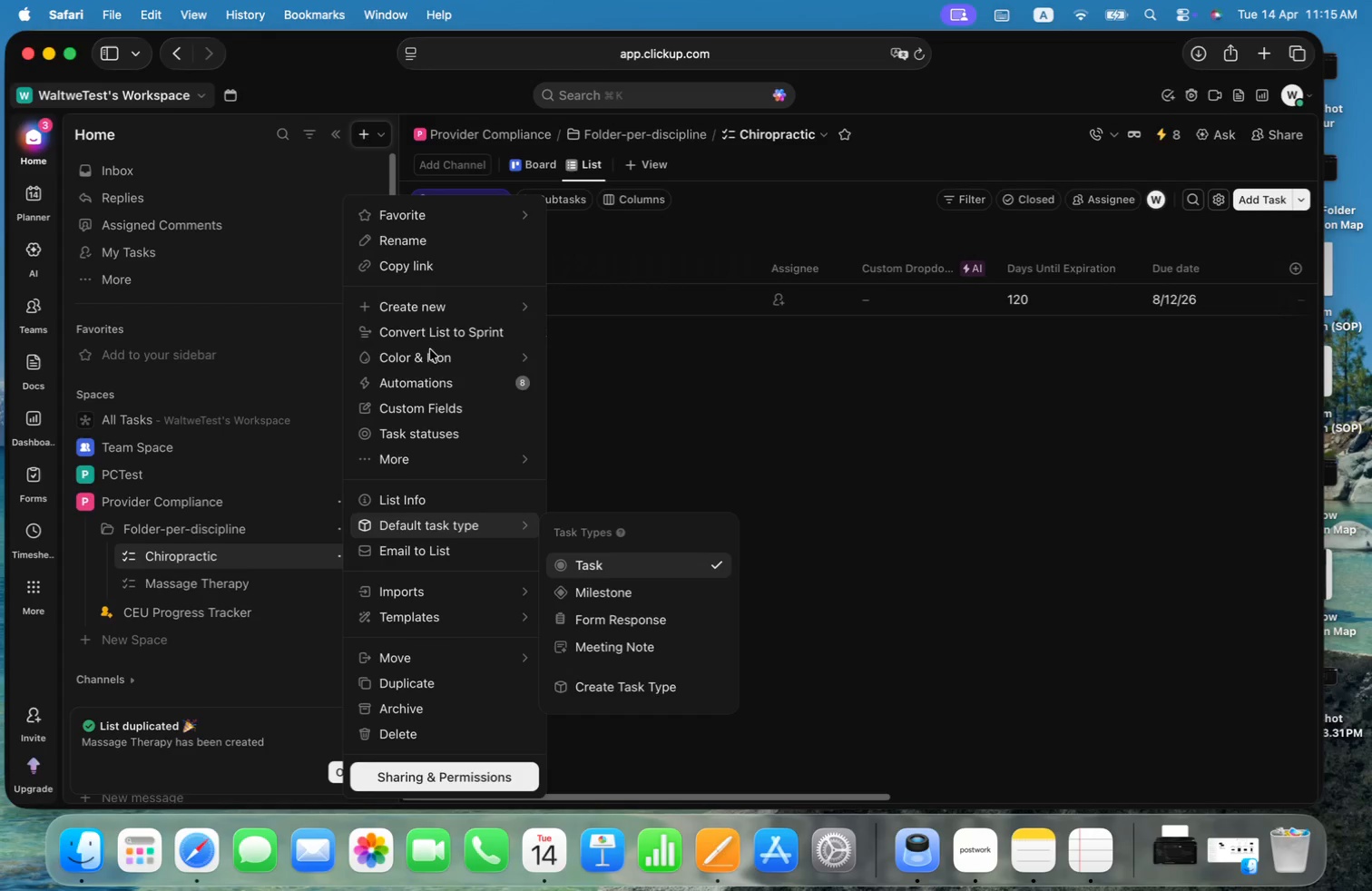 
left_click([421, 693])
 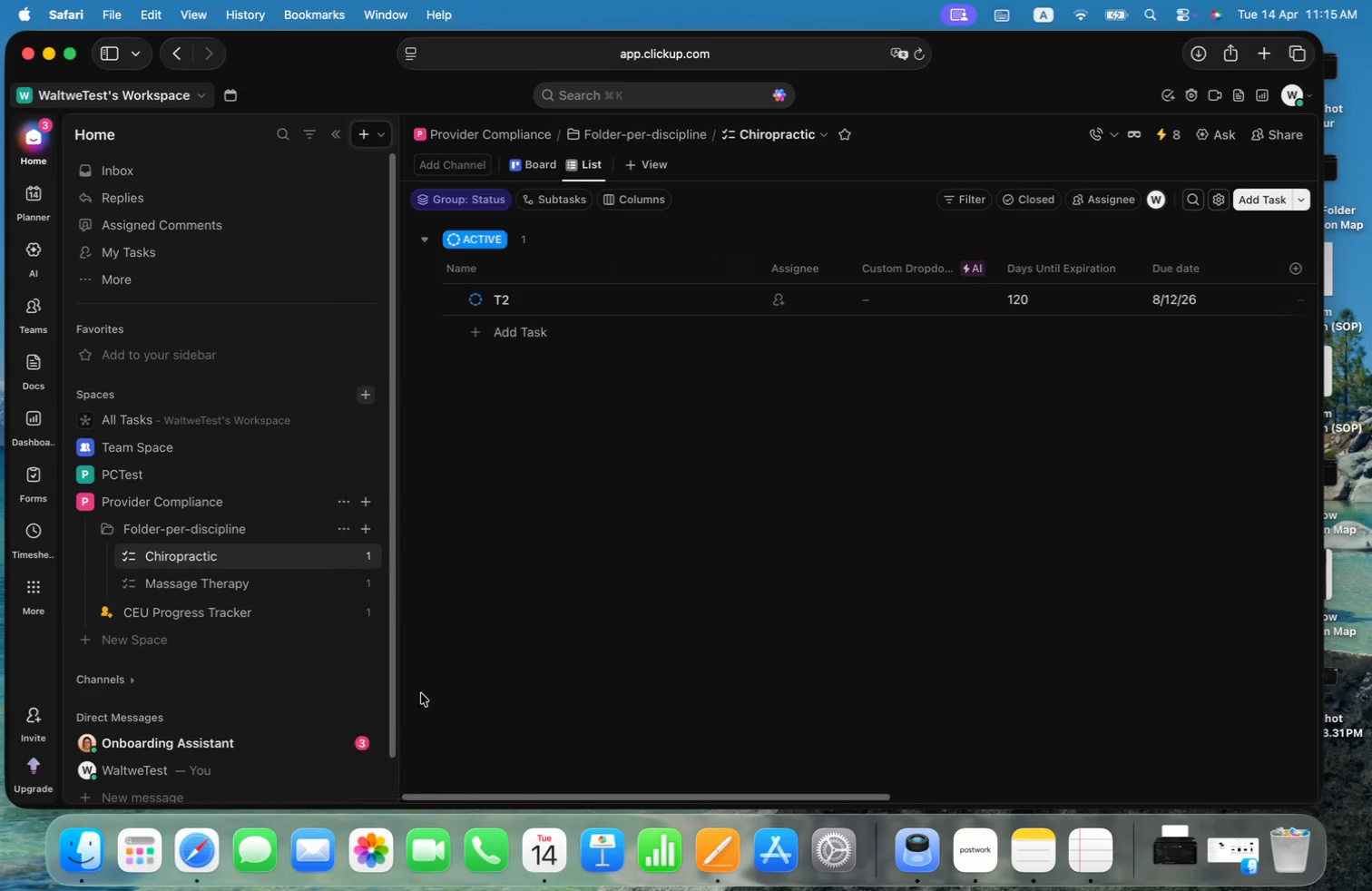 
left_click_drag(start_coordinate=[623, 219], to_coordinate=[410, 219])
 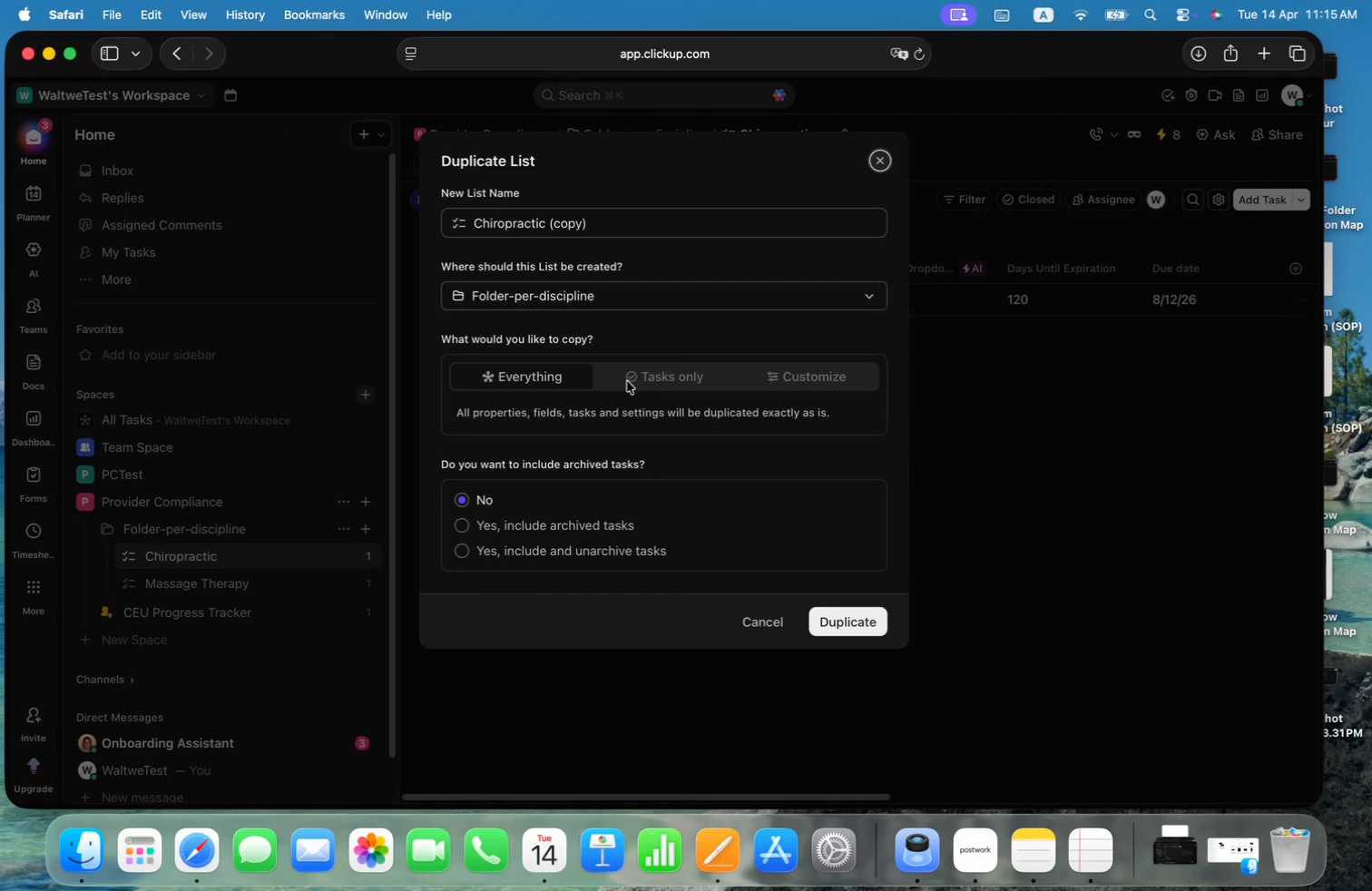 
key(Meta+V)
 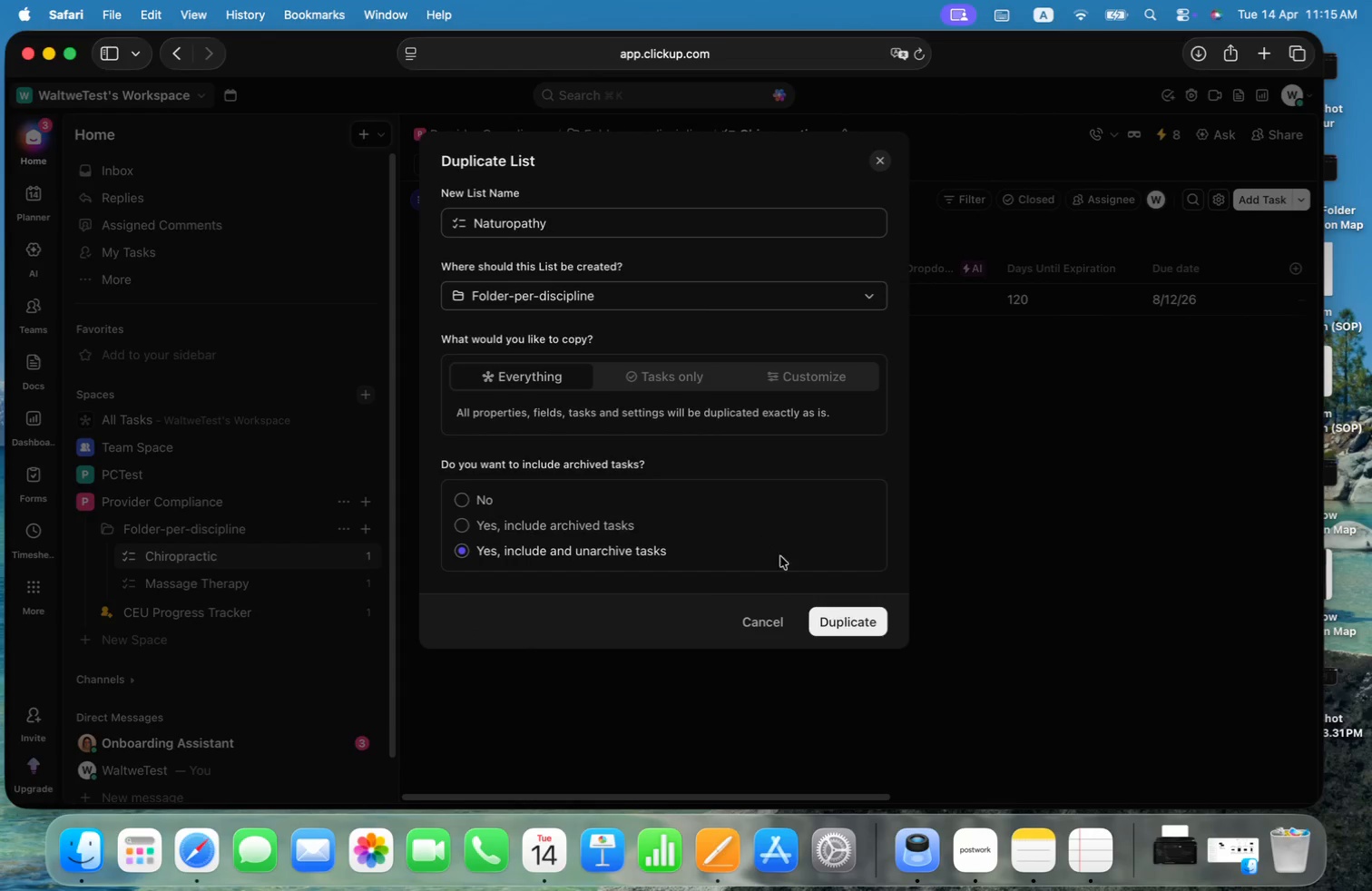 
left_click([871, 624])
 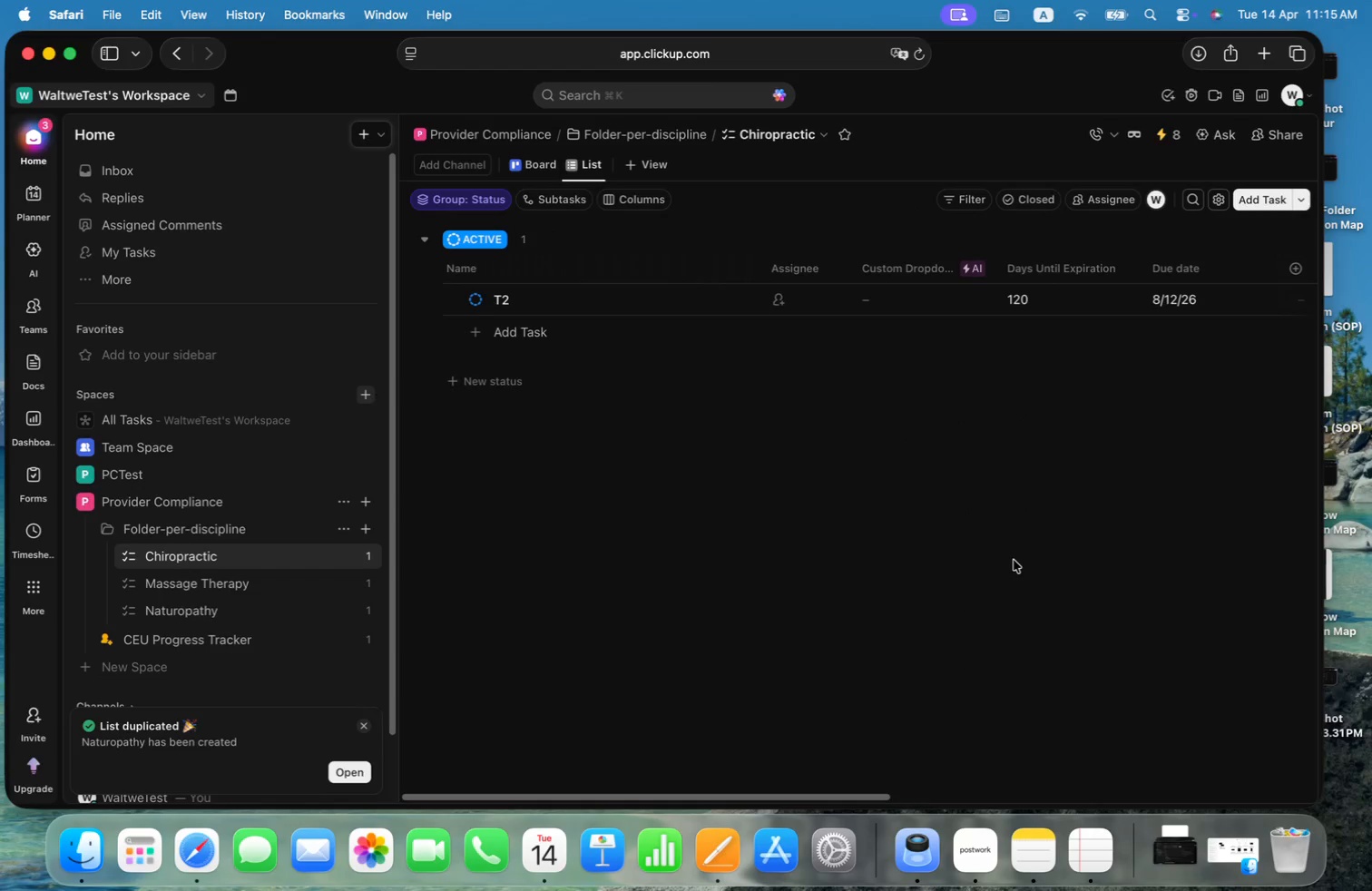 
wait(6.06)
 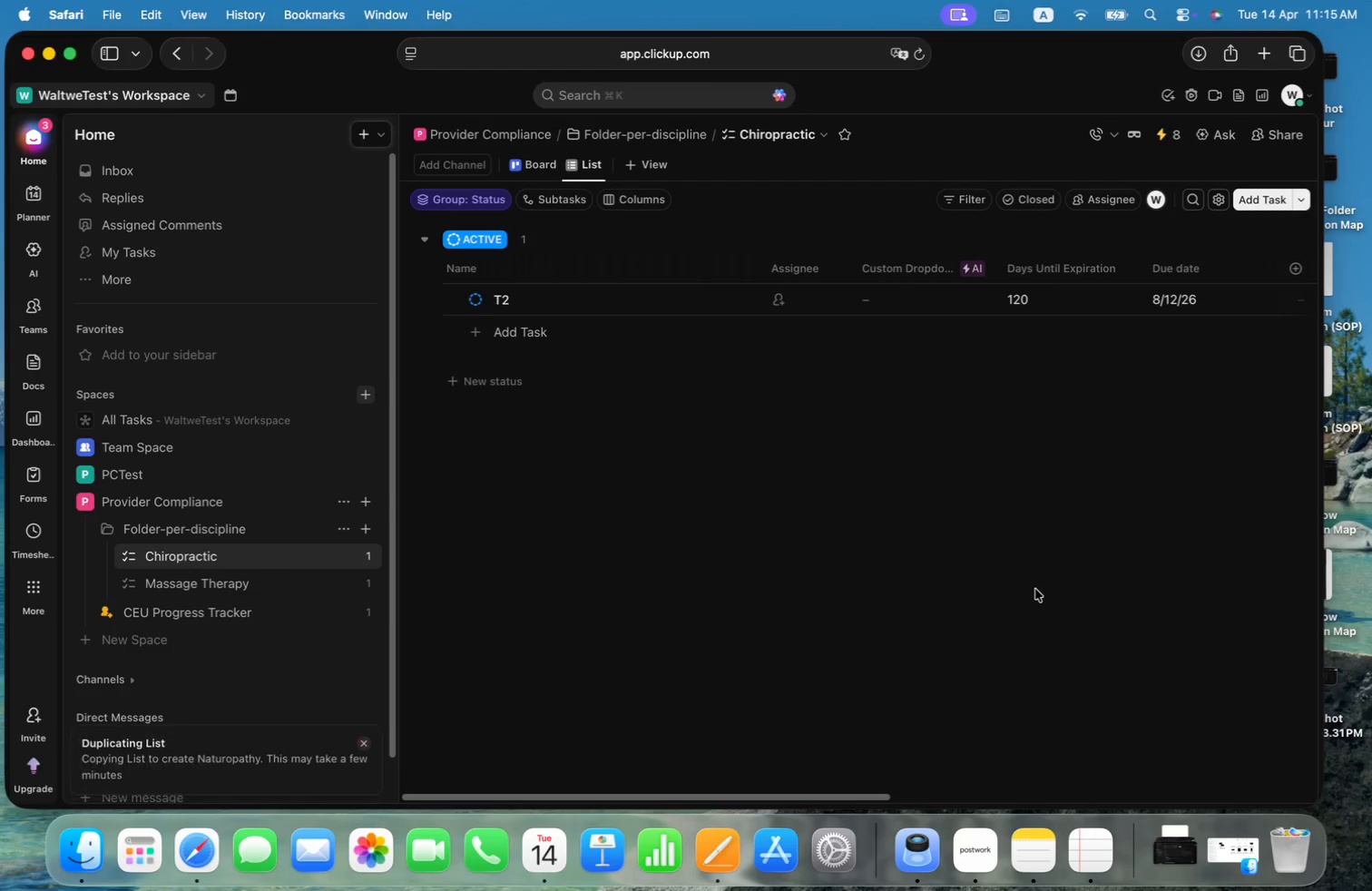 
left_click([265, 577])
 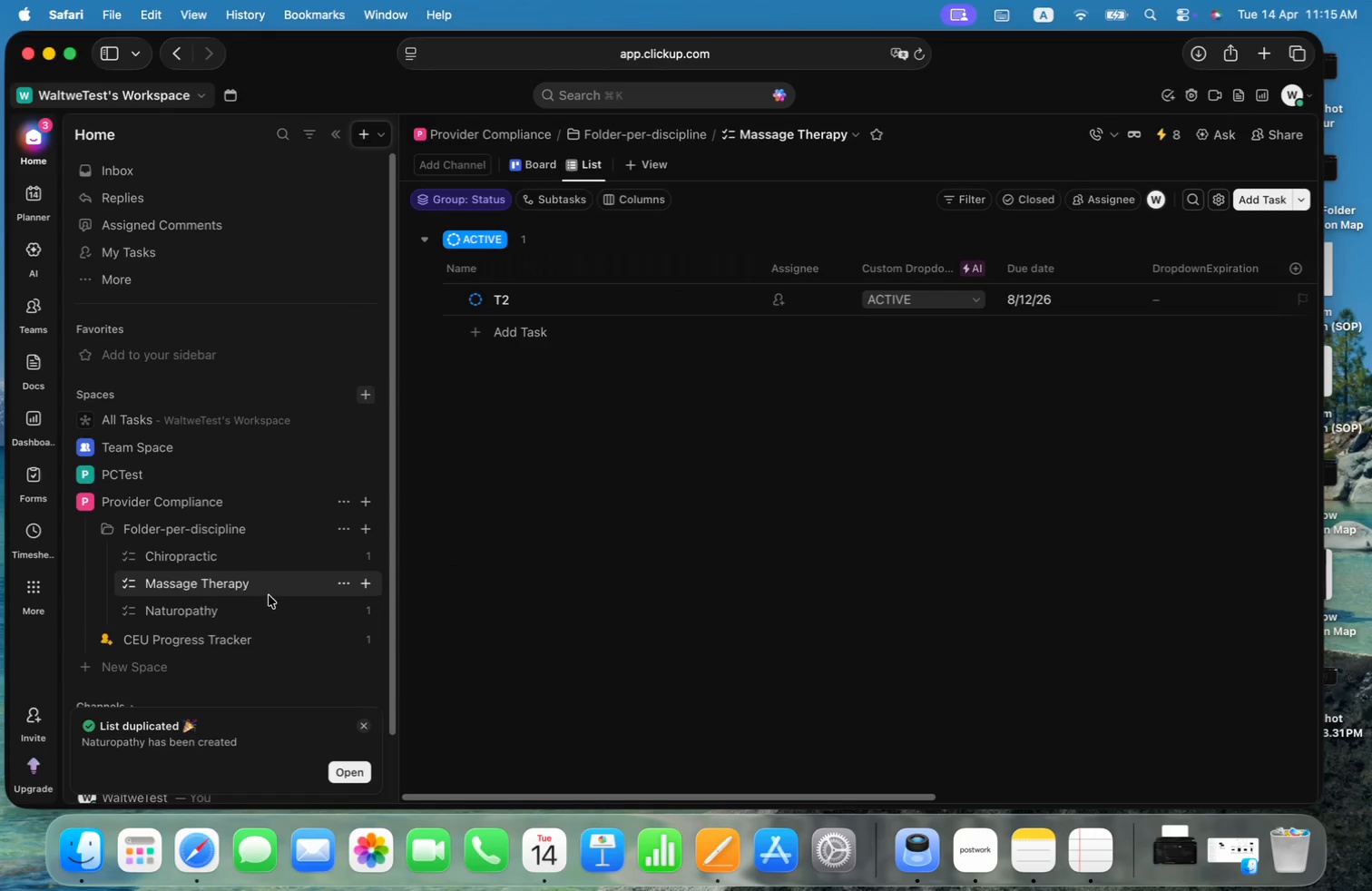 
left_click([271, 607])
 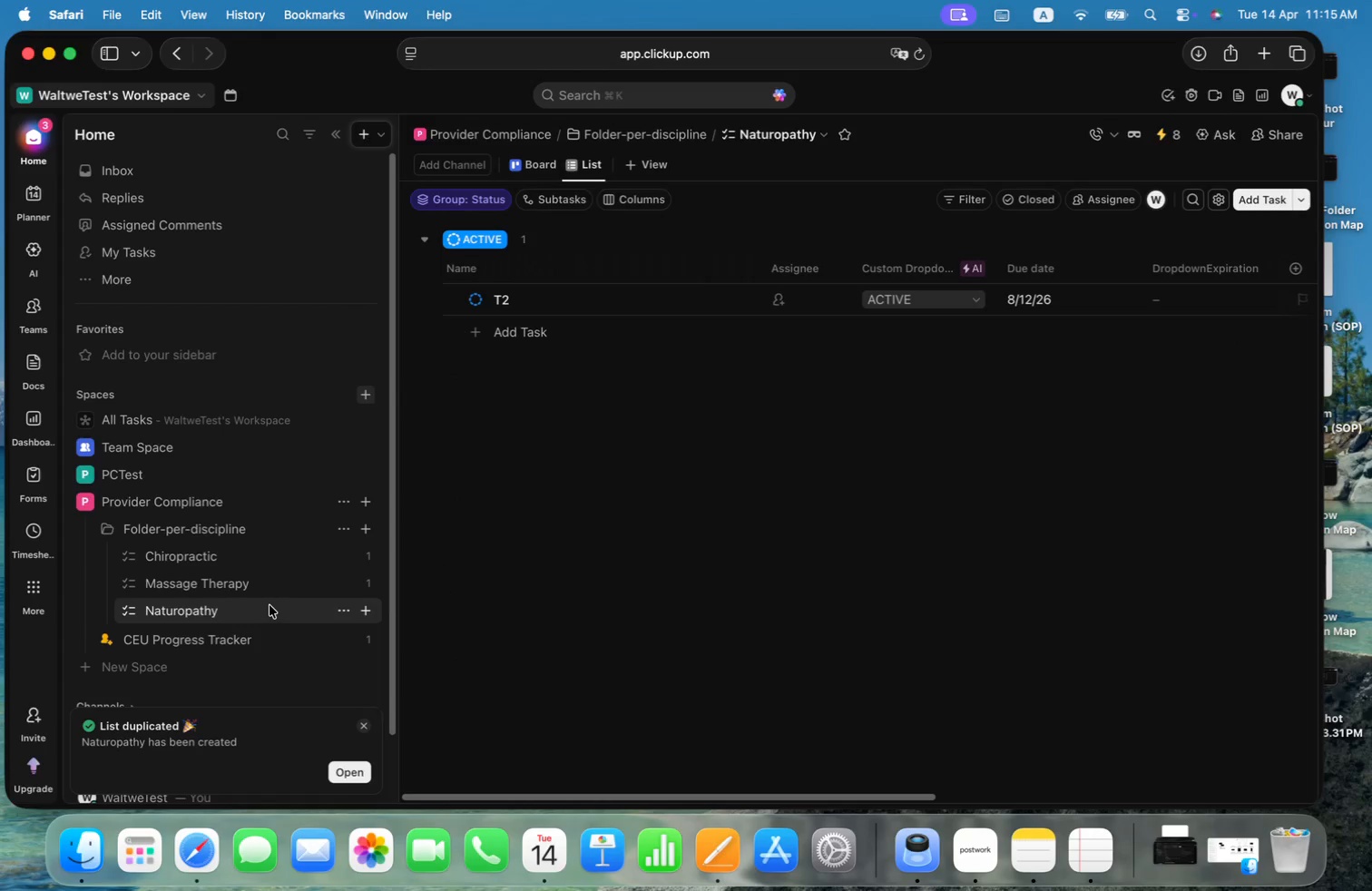 
left_click([265, 560])
 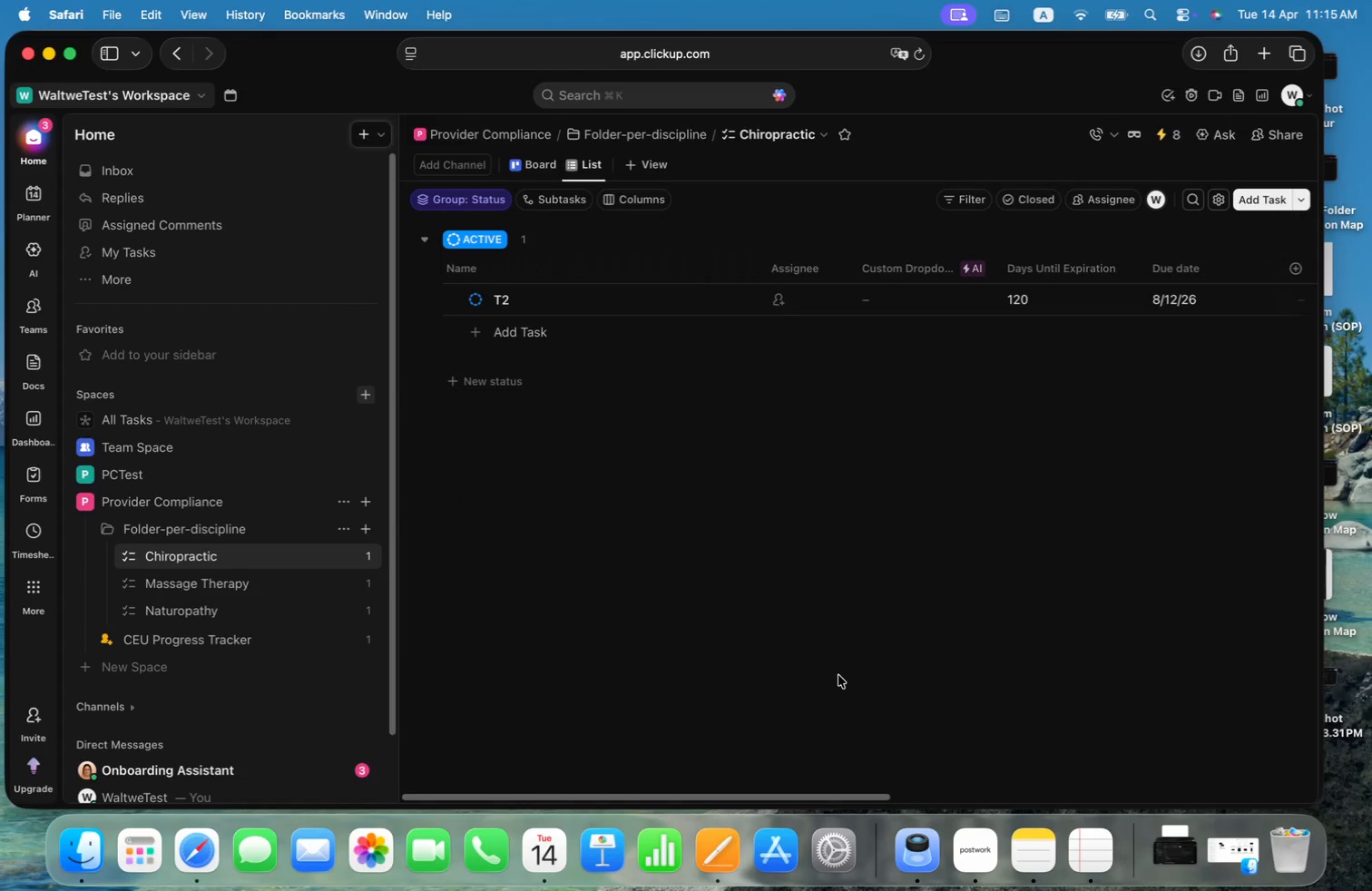 
key(Meta+CommandLeft)
 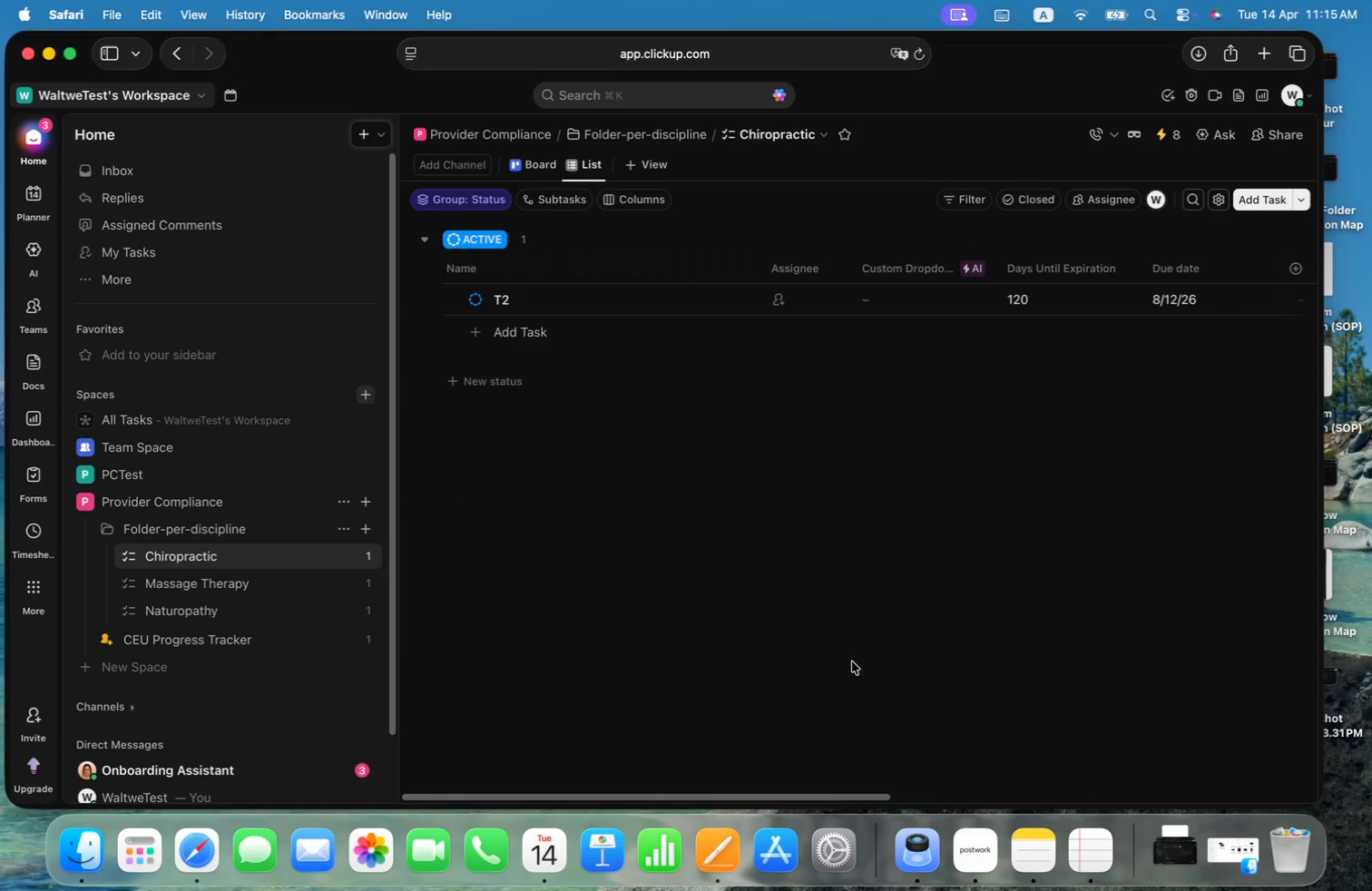 
key(Meta+Tab)